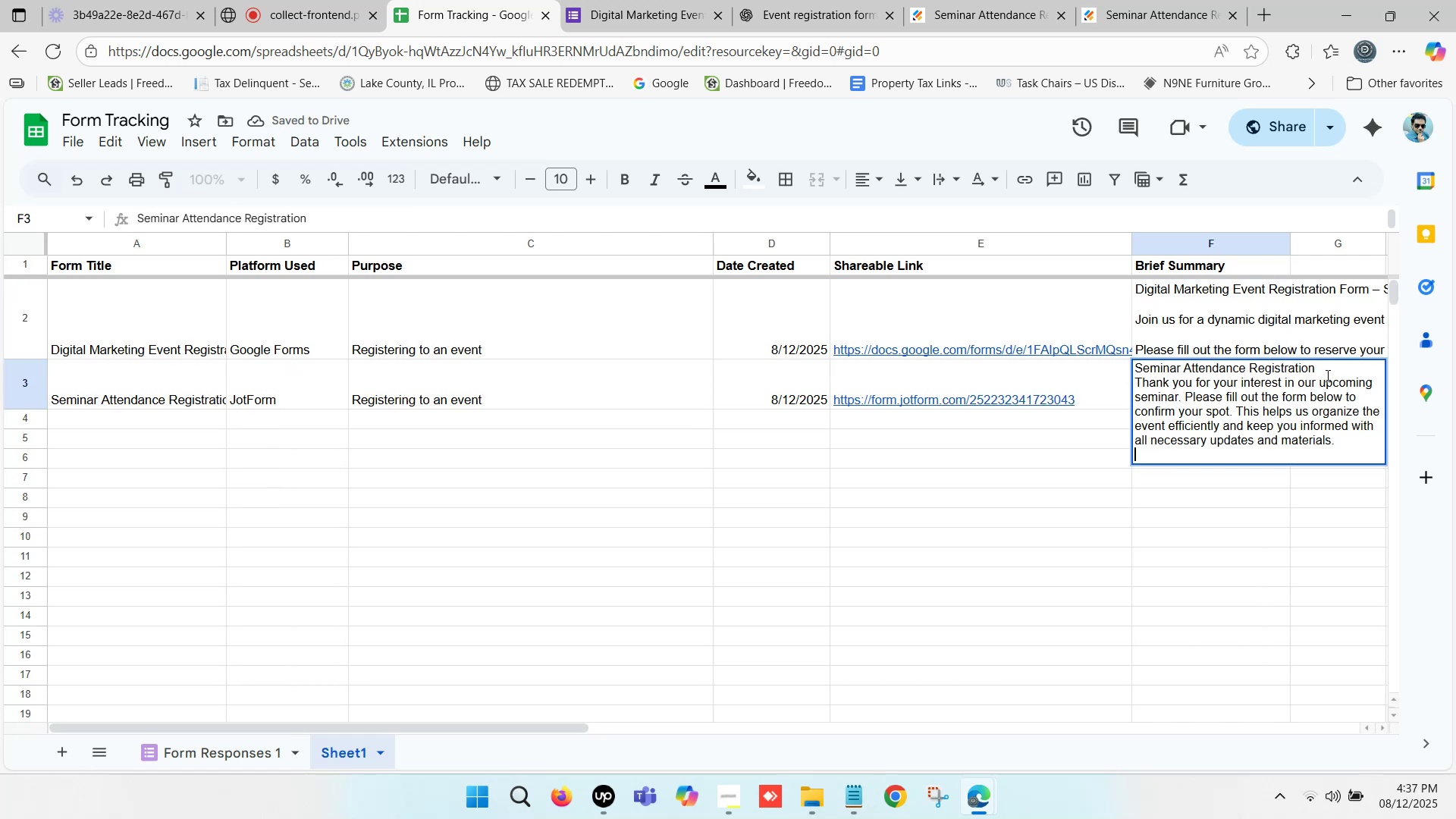 
left_click([1327, 375])
 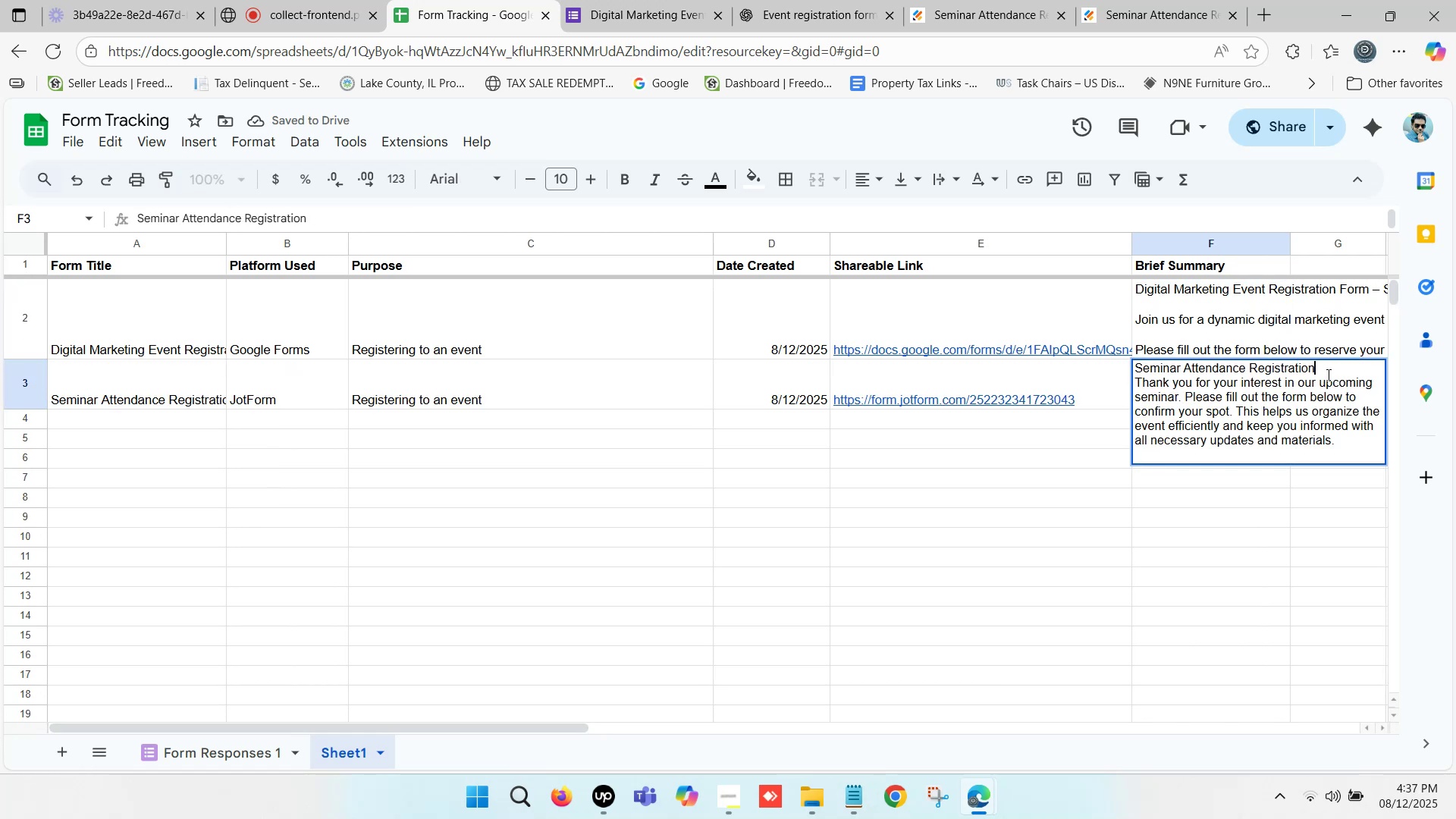 
key(Control+Enter)
 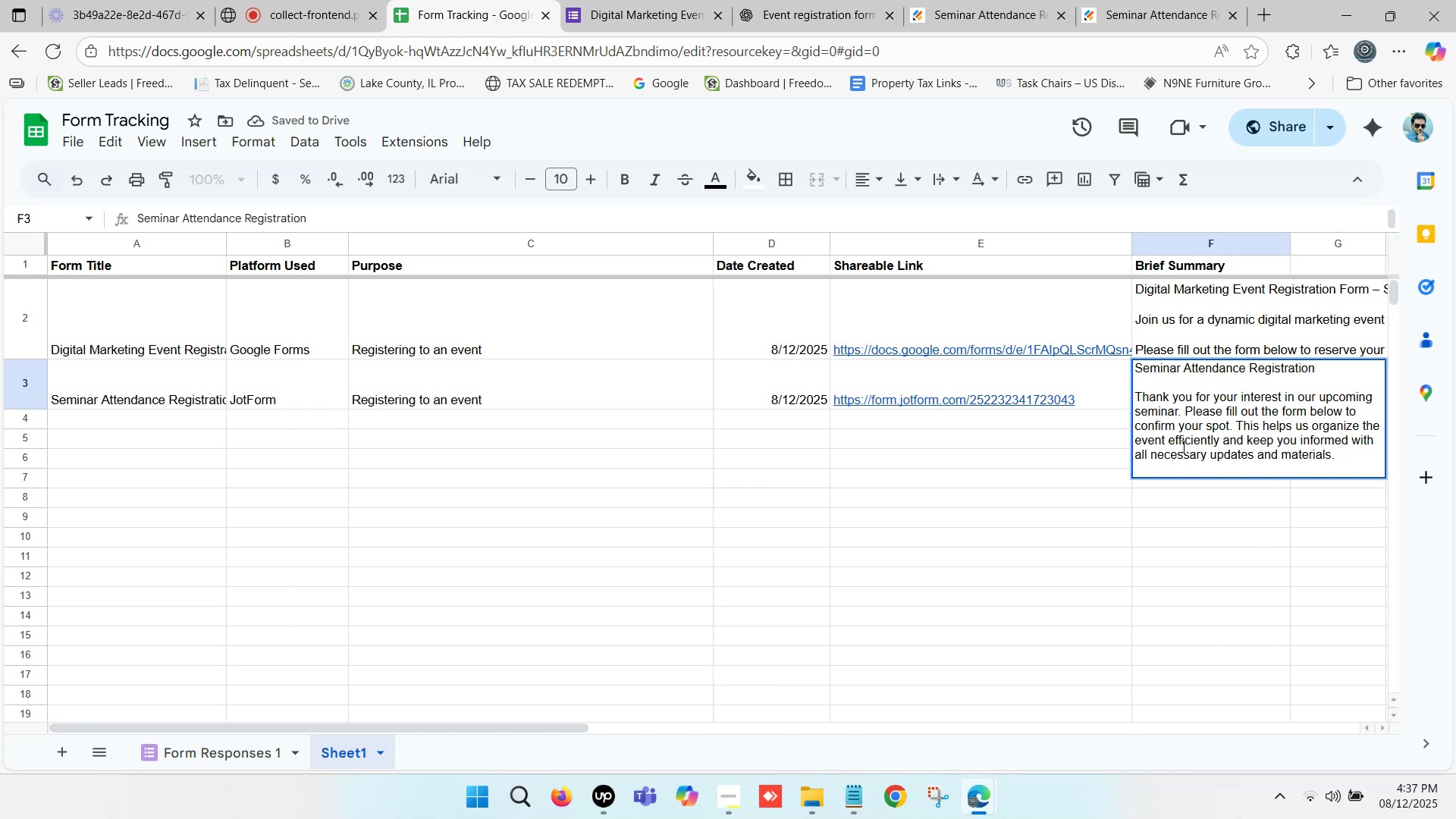 
left_click([1169, 471])
 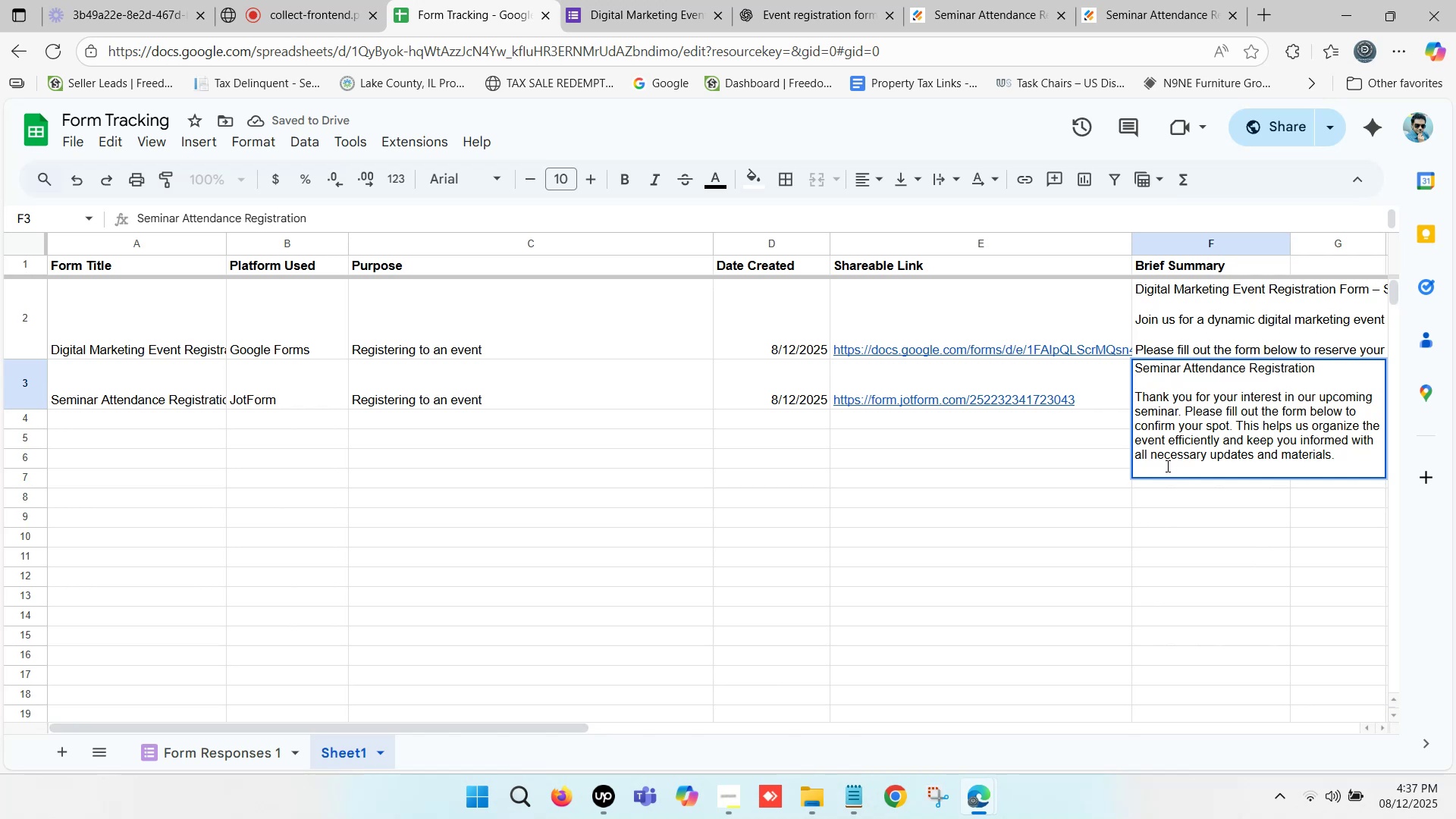 
key(Backspace)
 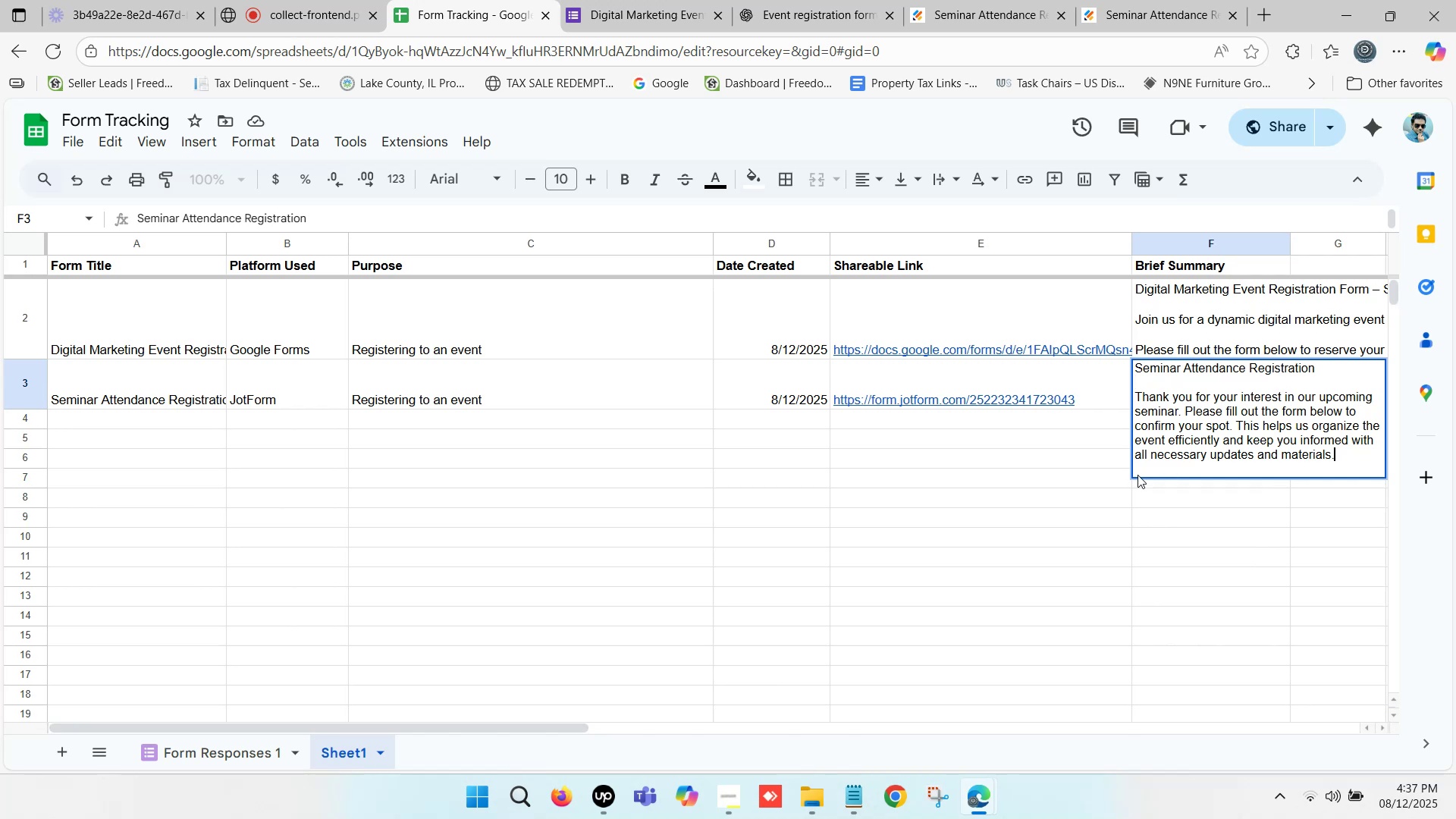 
left_click_drag(start_coordinate=[939, 545], to_coordinate=[935, 548])
 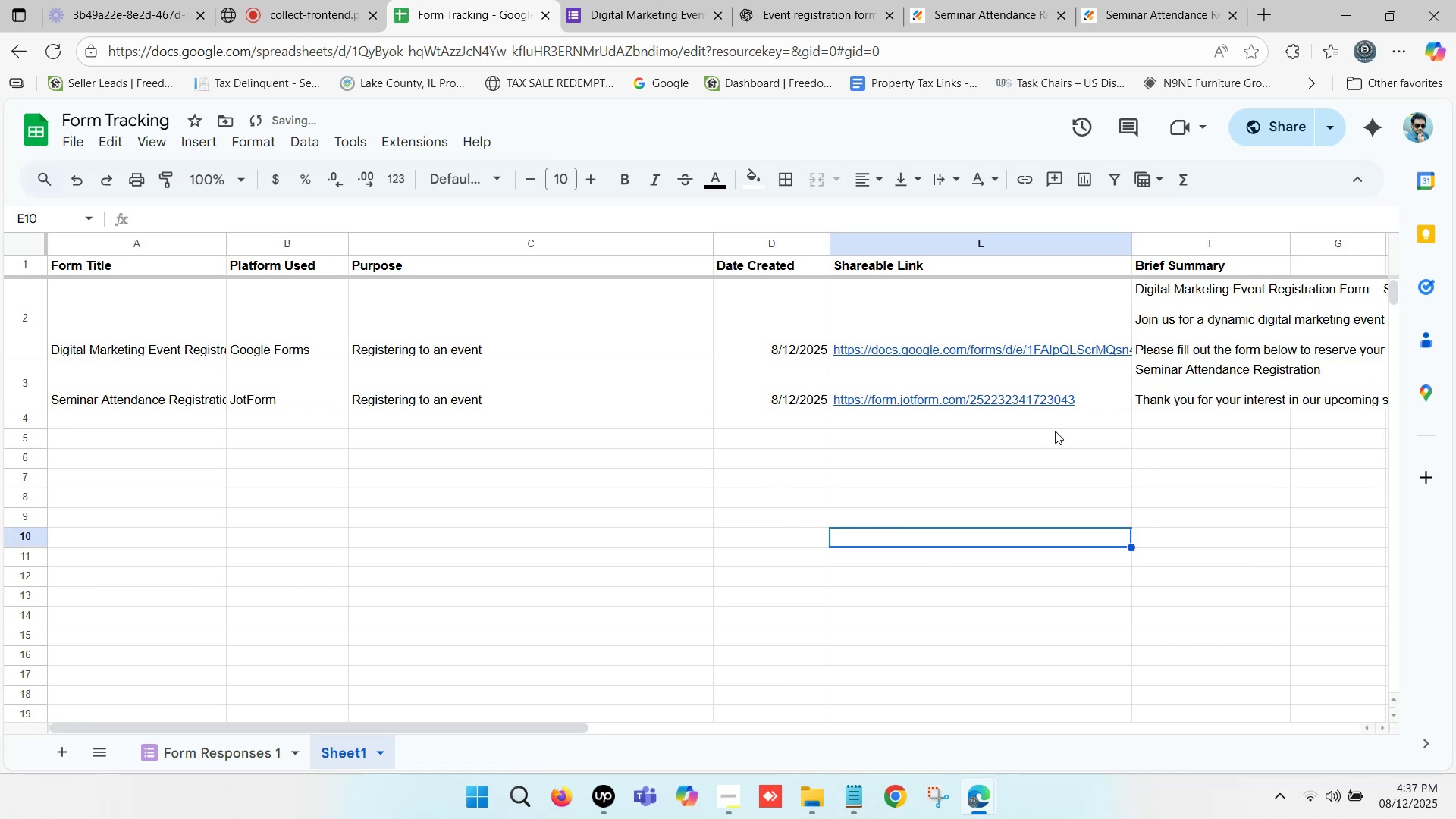 
scroll: coordinate [404, 404], scroll_direction: up, amount: 2.0
 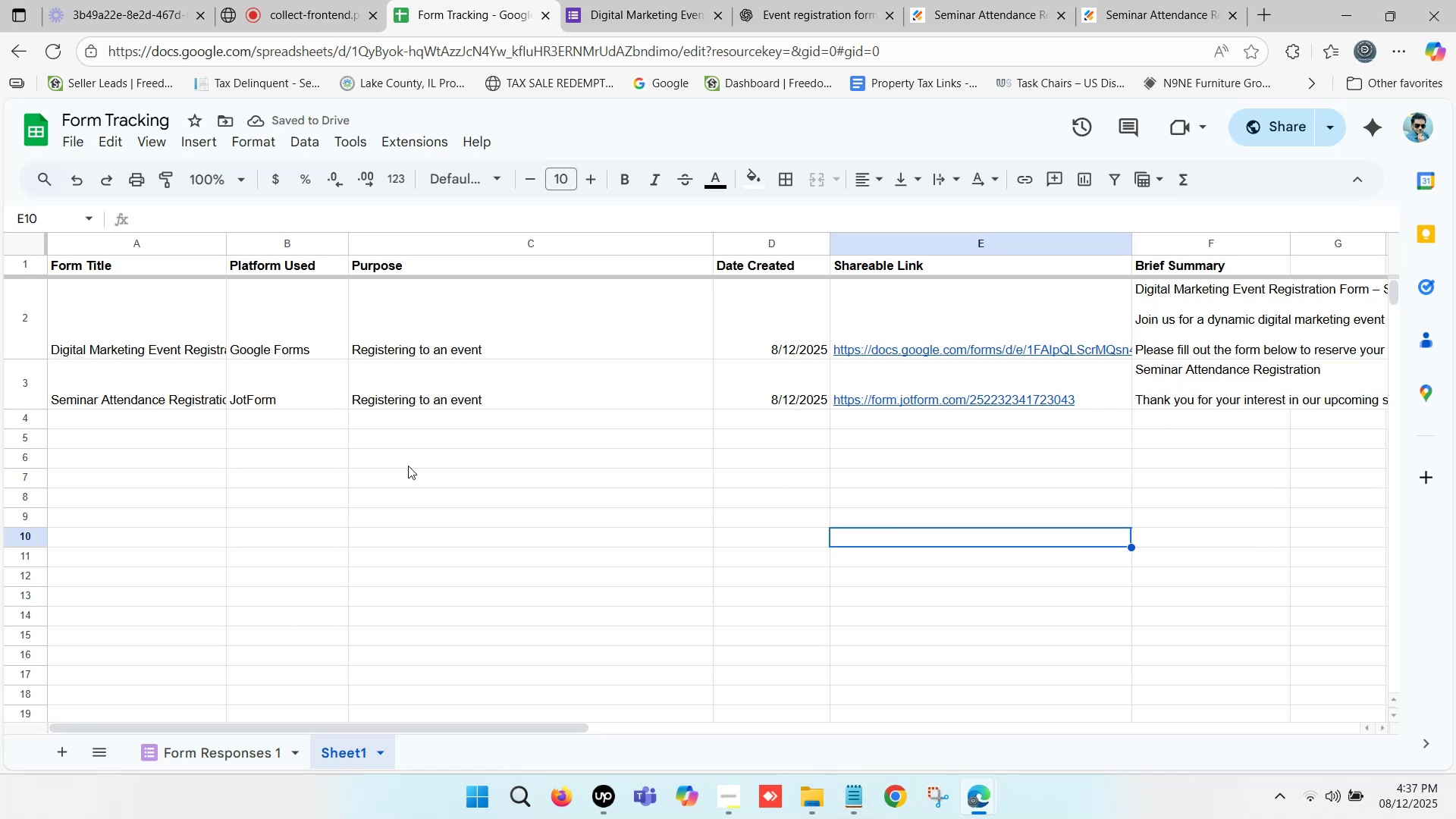 
left_click([401, 489])
 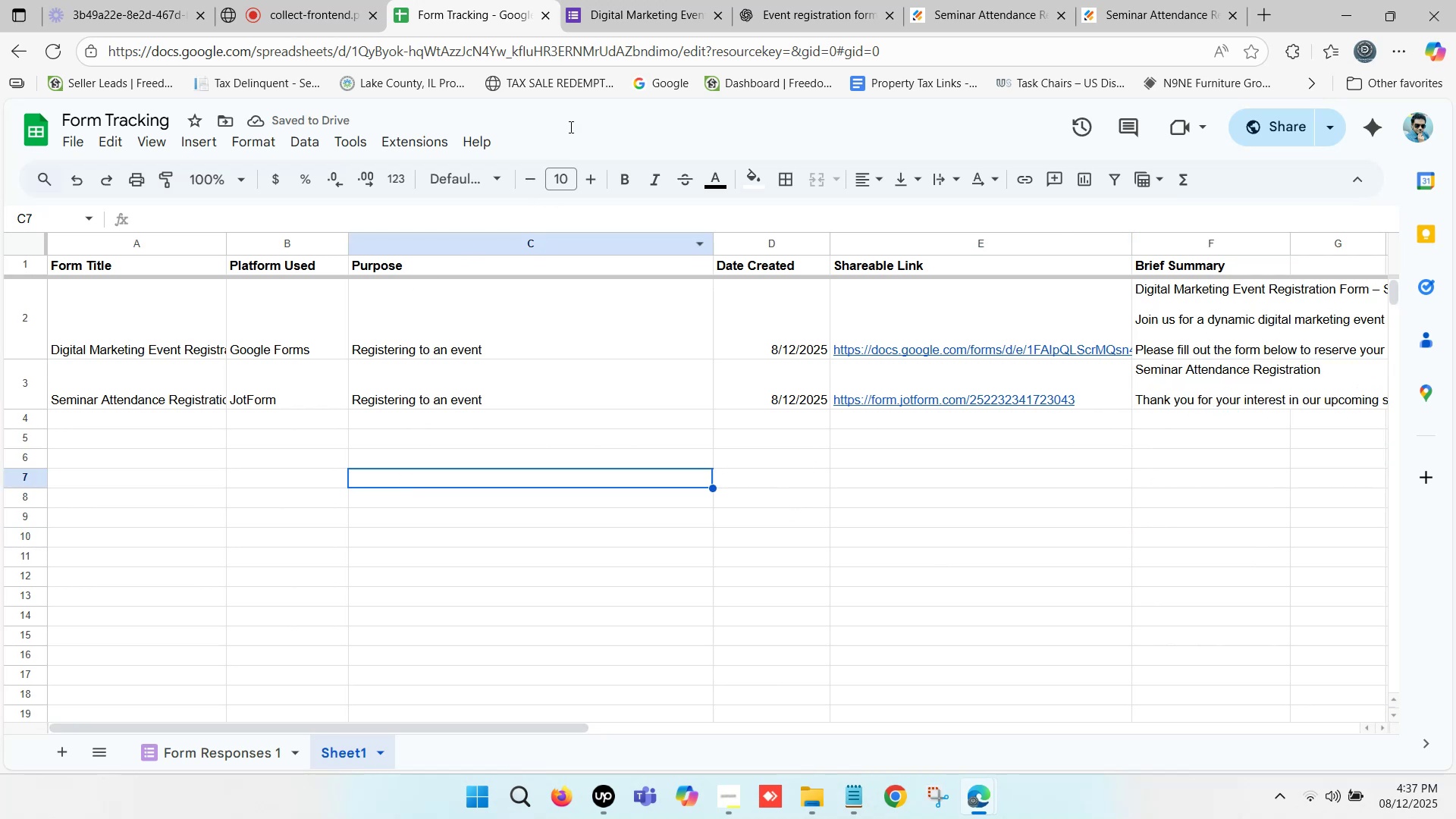 
left_click([630, 0])
 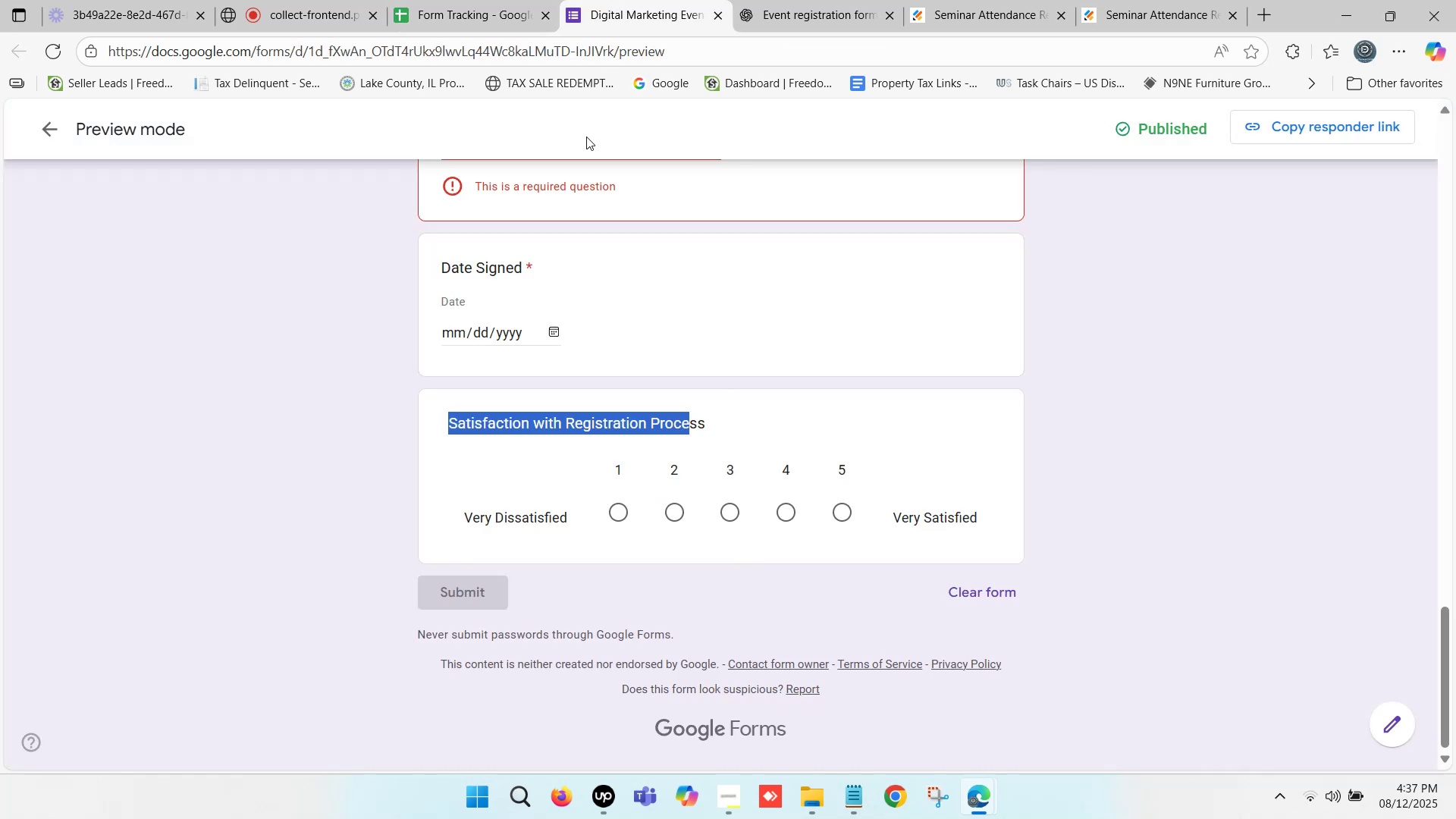 
scroll: coordinate [572, 299], scroll_direction: up, amount: 2.0
 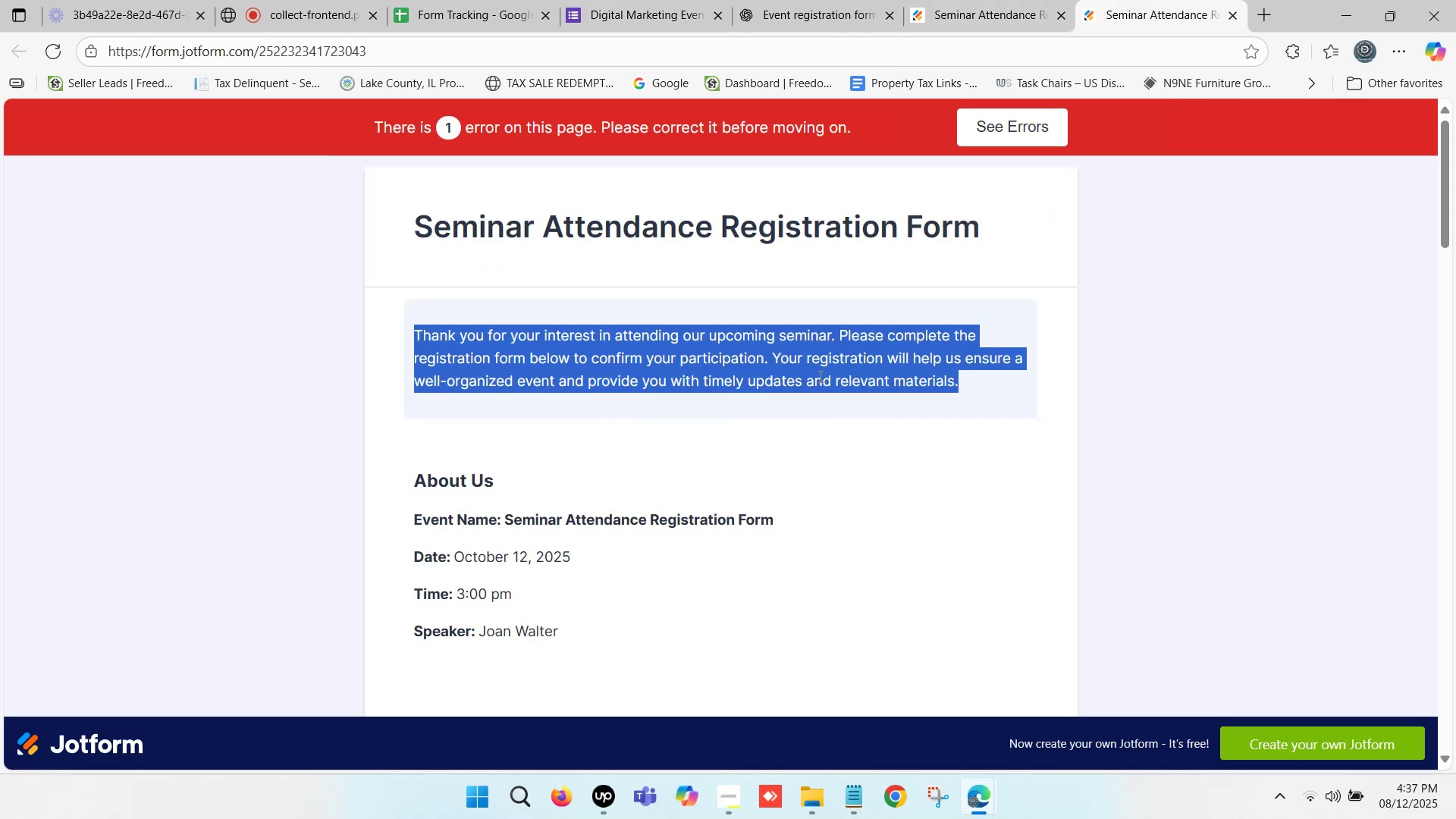 
scroll: coordinate [537, 457], scroll_direction: down, amount: 15.0
 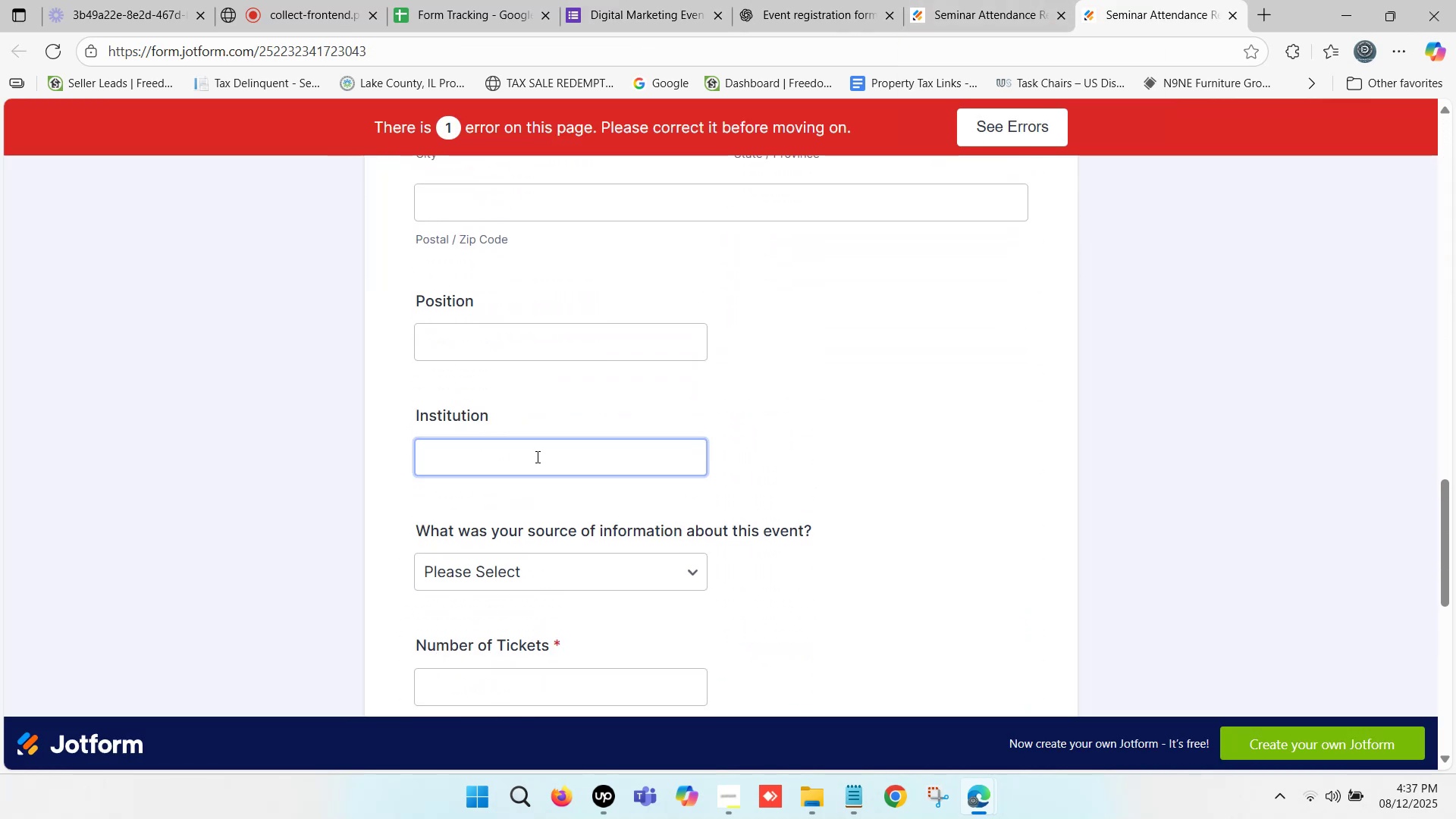 
scroll: coordinate [536, 457], scroll_direction: down, amount: 2.0
 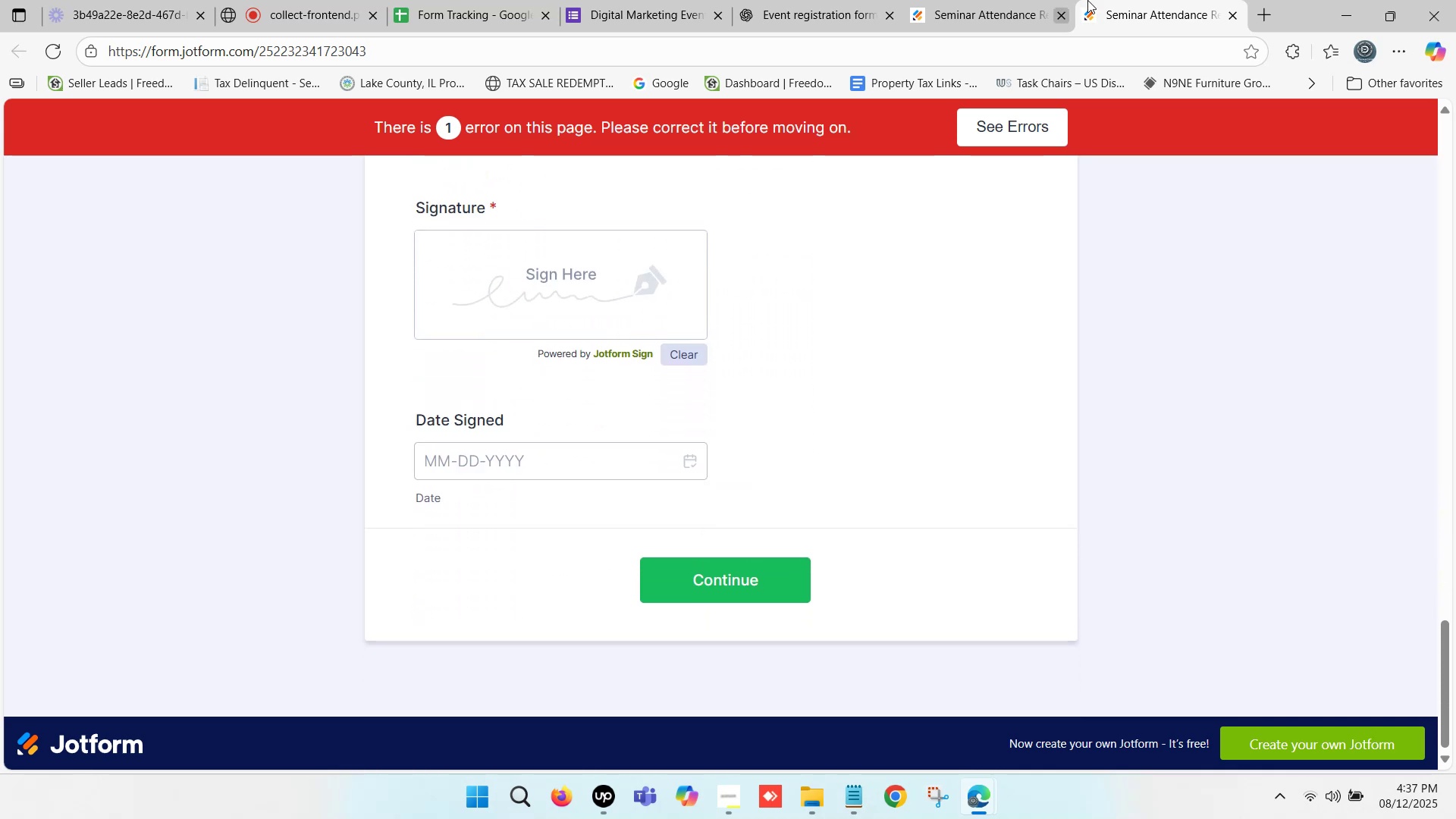 
left_click([1227, 0])
 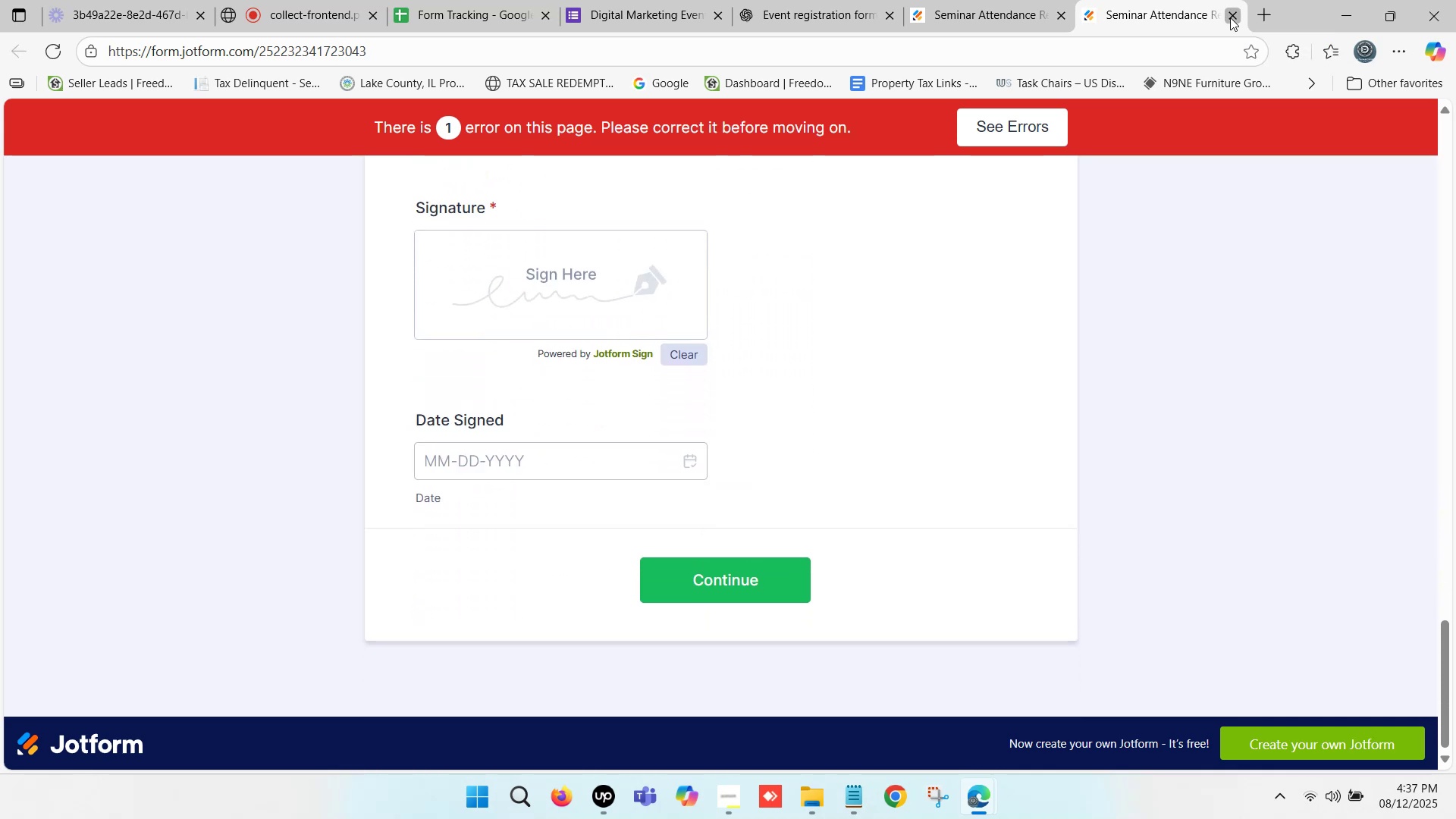 
left_click([1230, 17])
 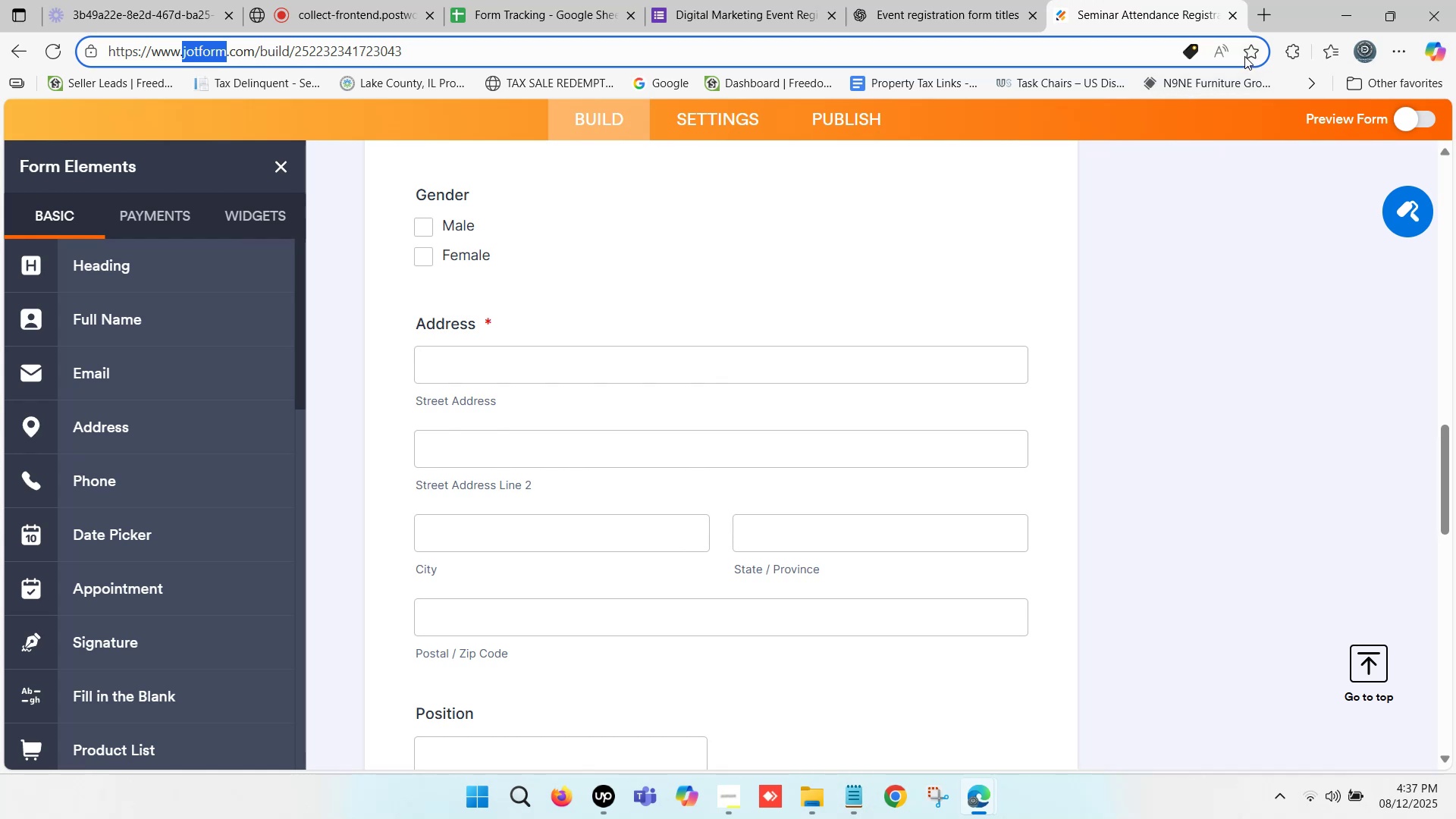 
left_click([1140, 201])
 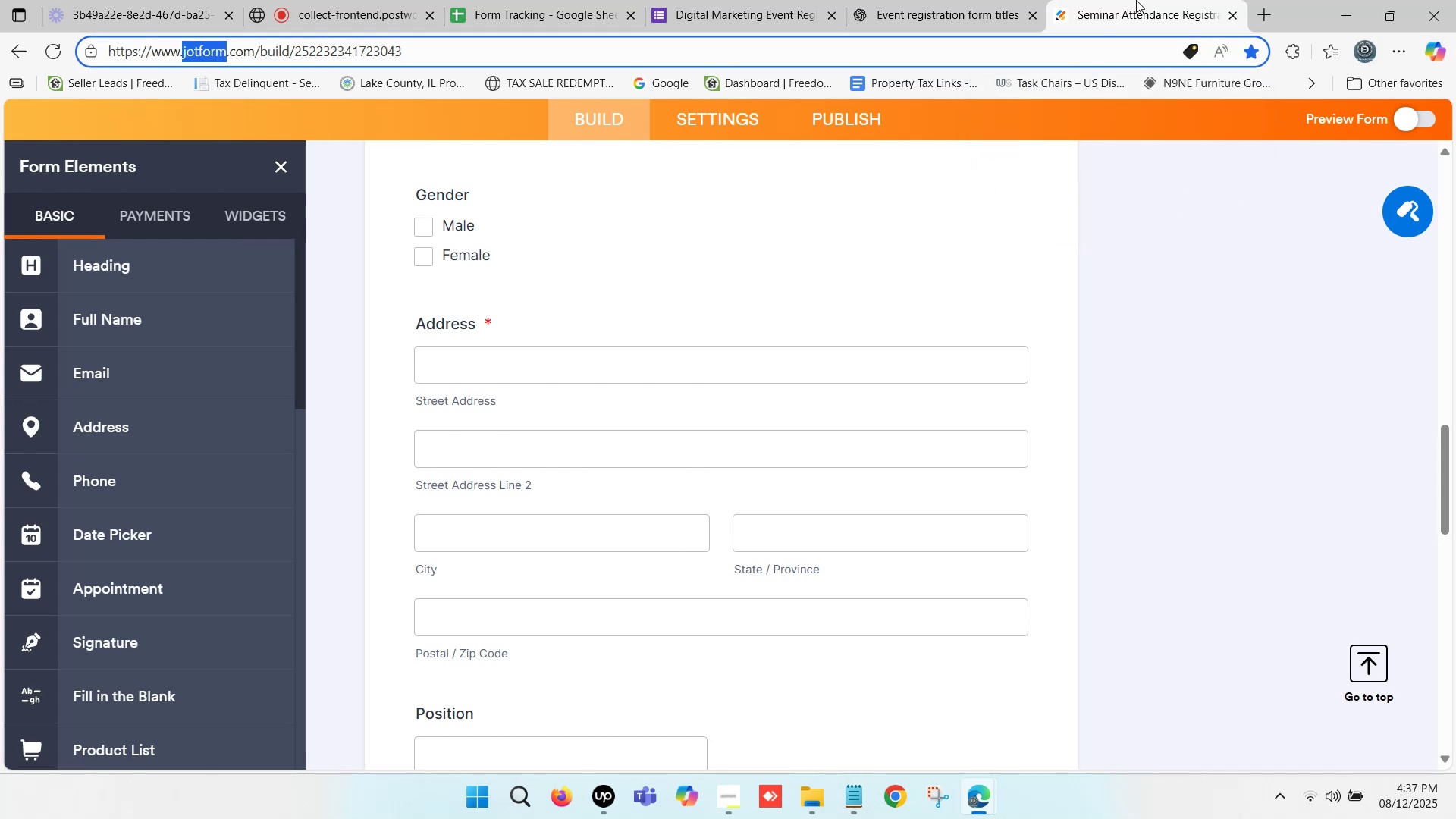 
left_click([1146, 0])
 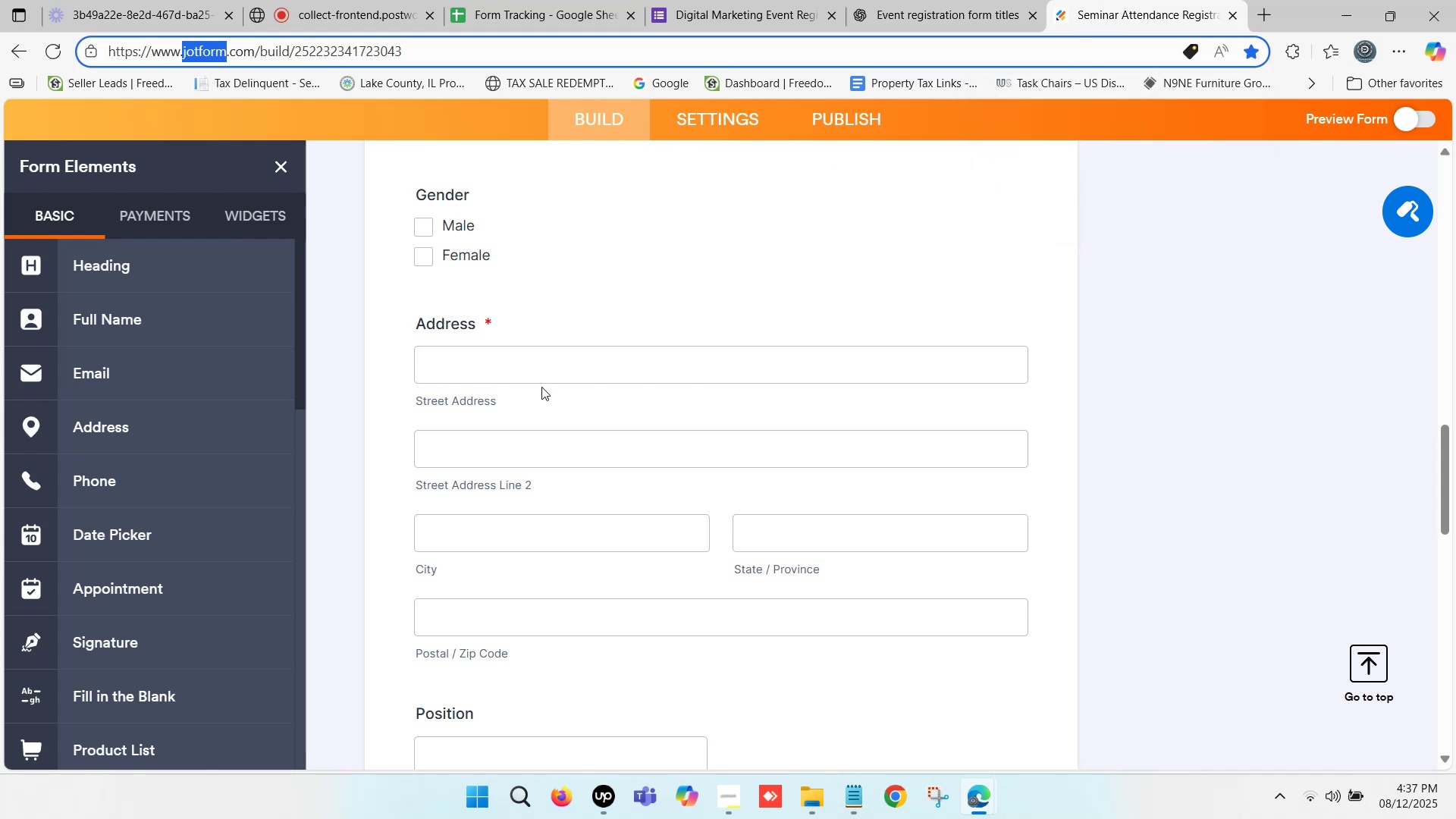 
scroll: coordinate [510, 333], scroll_direction: up, amount: 4.0
 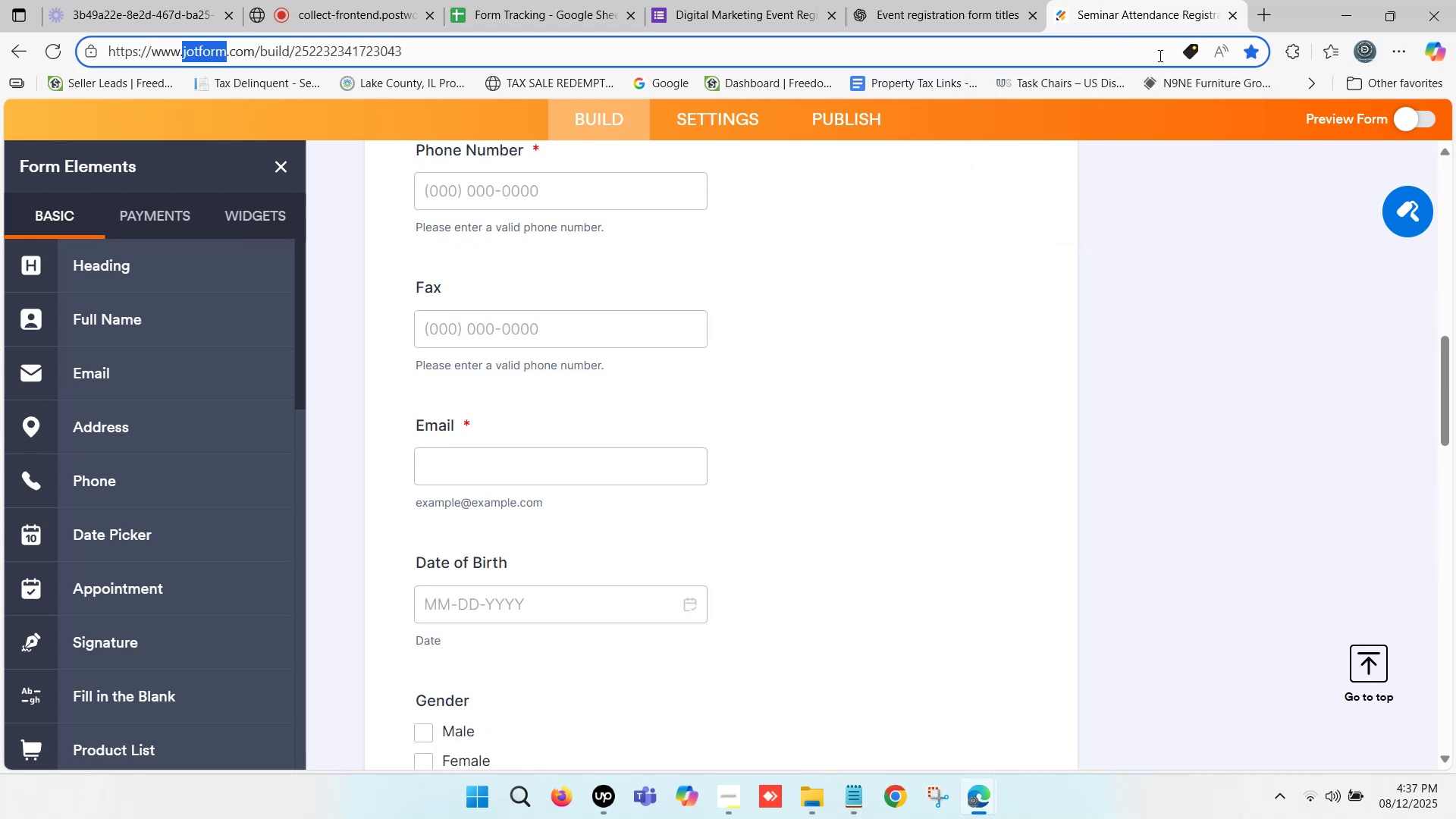 
left_click([1196, 3])
 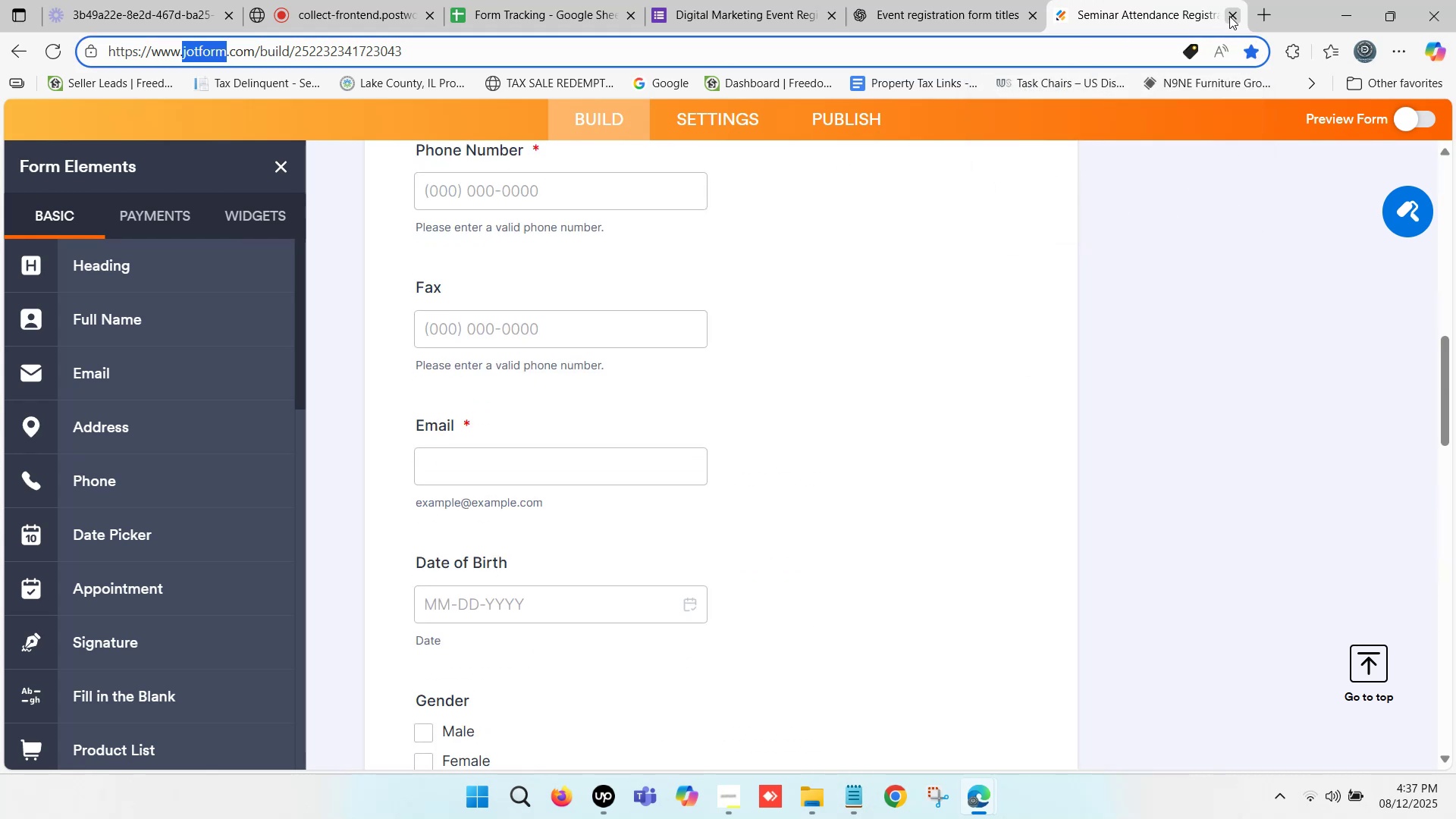 
left_click([1229, 16])
 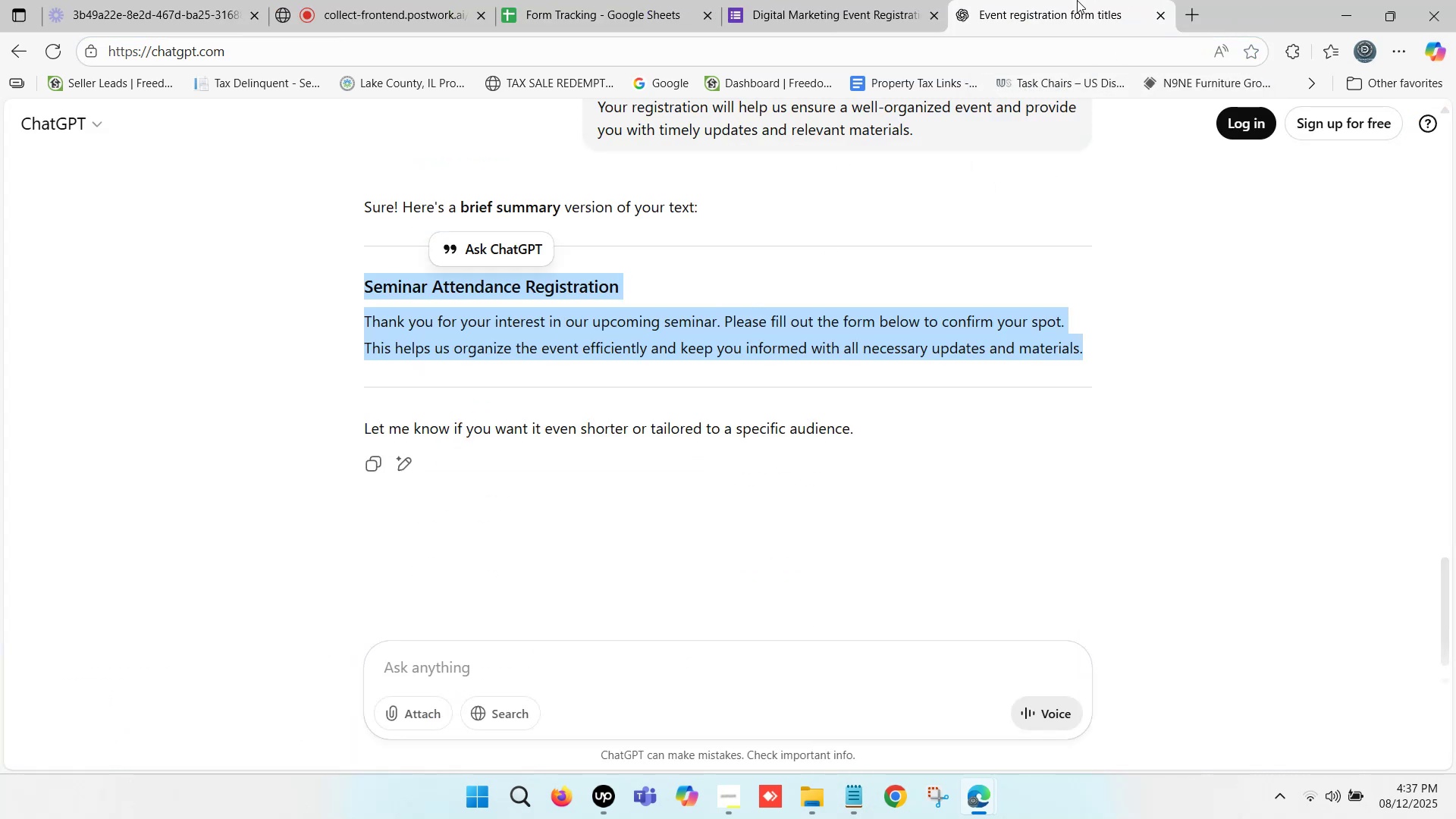 
left_click([1194, 10])
 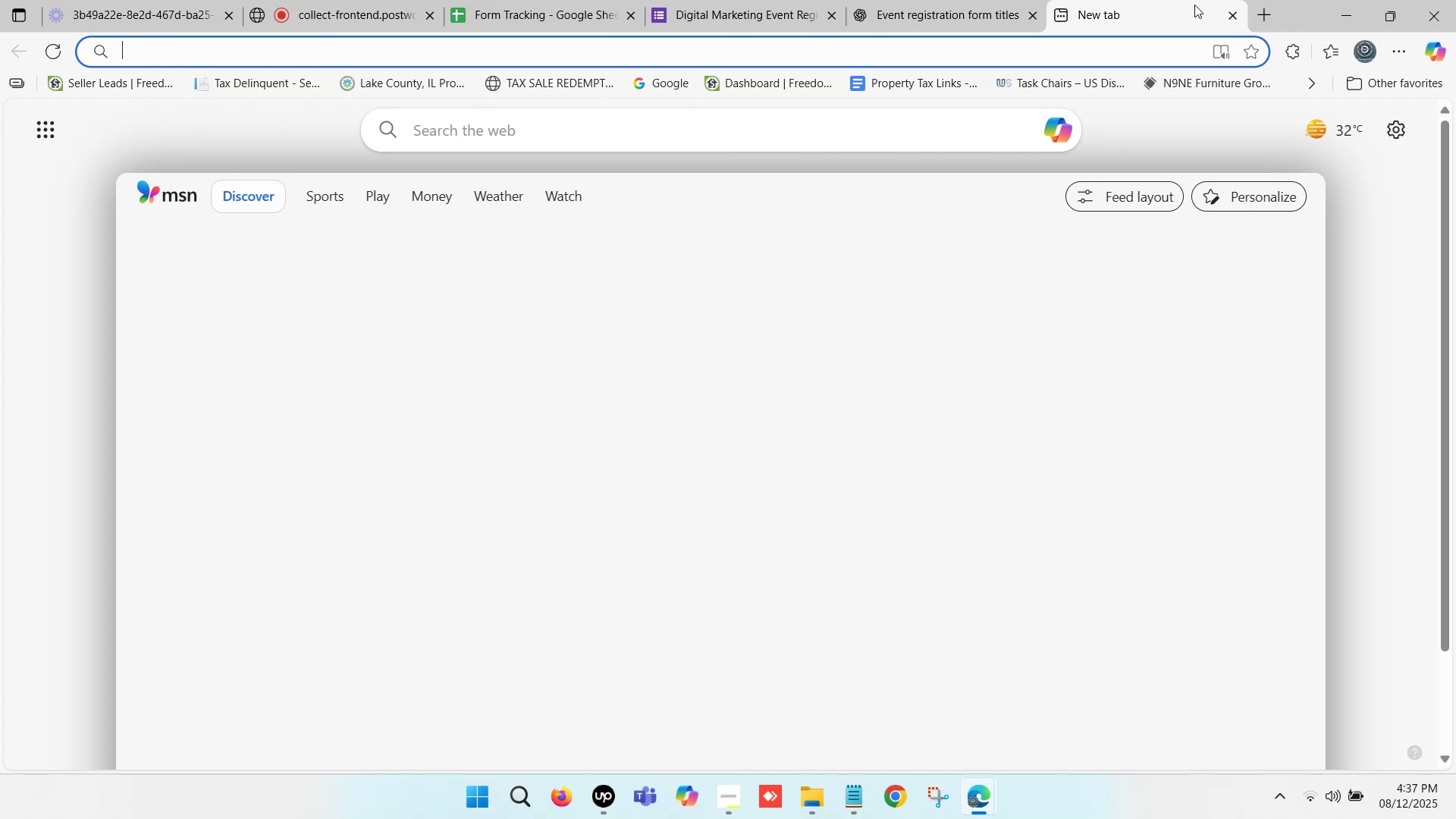 
hold_key(key=ShiftLeft, duration=0.34)
 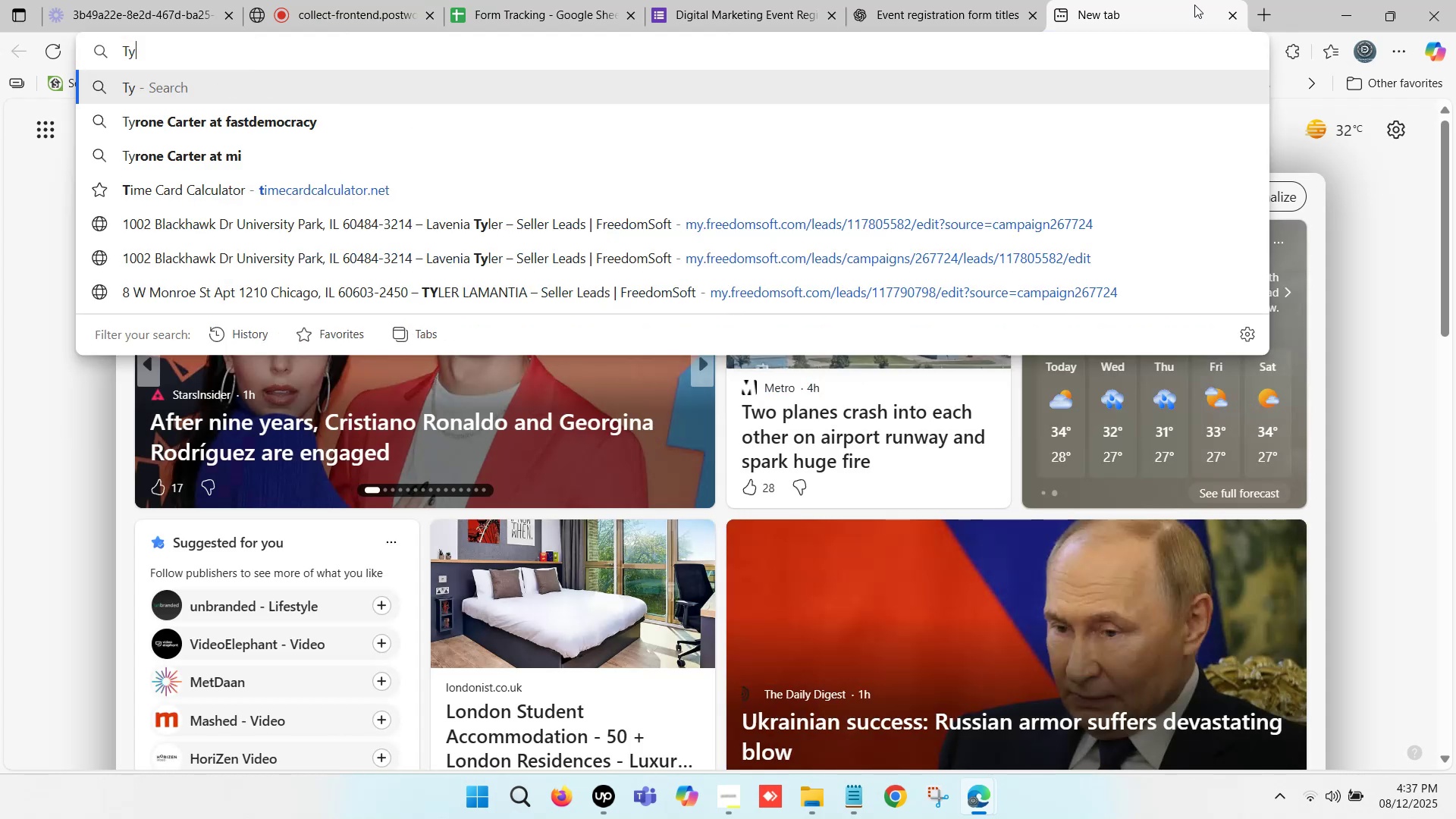 